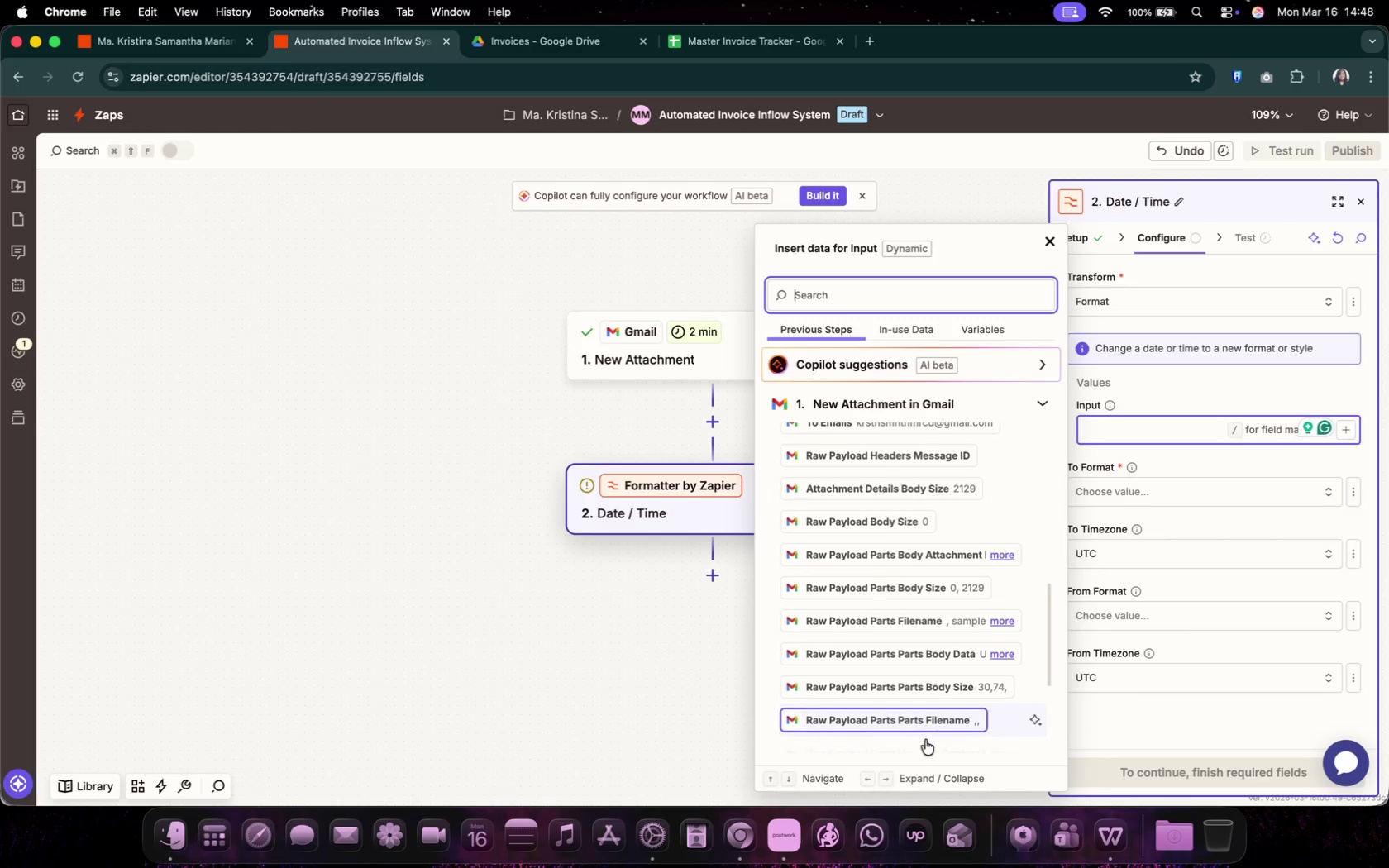 
scroll: coordinate [920, 708], scroll_direction: up, amount: 46.0
 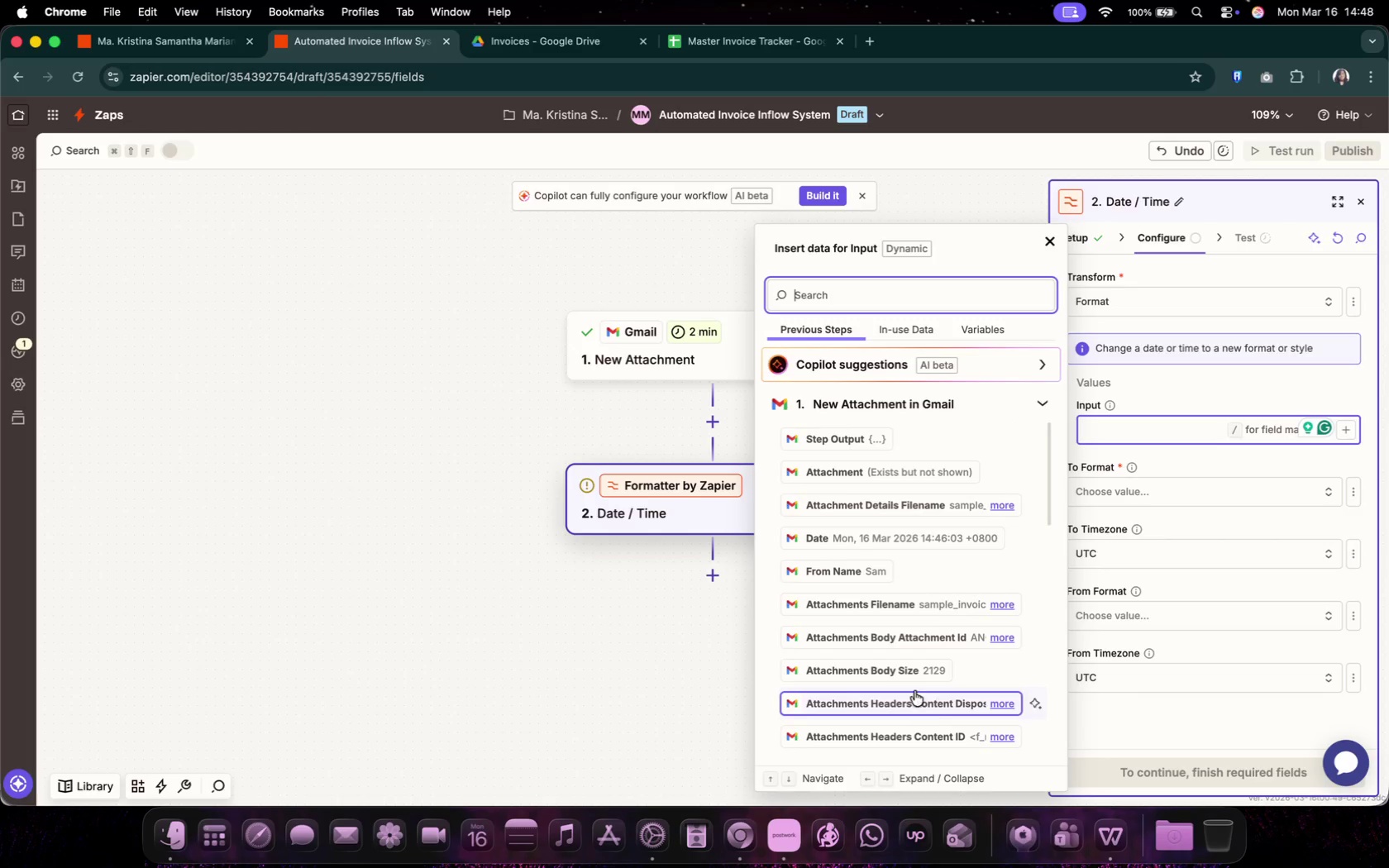 
left_click([894, 548])
 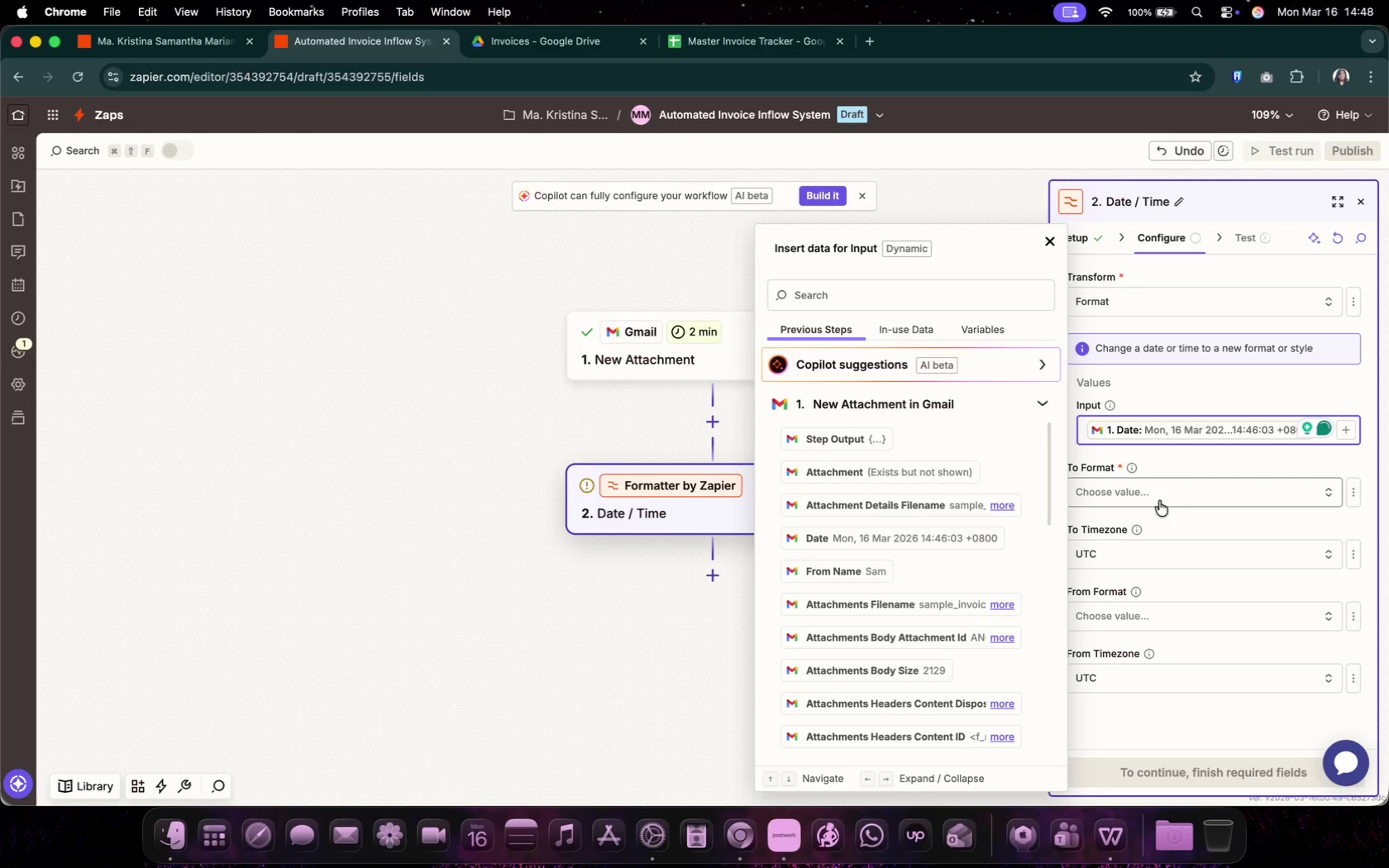 
left_click([1187, 491])
 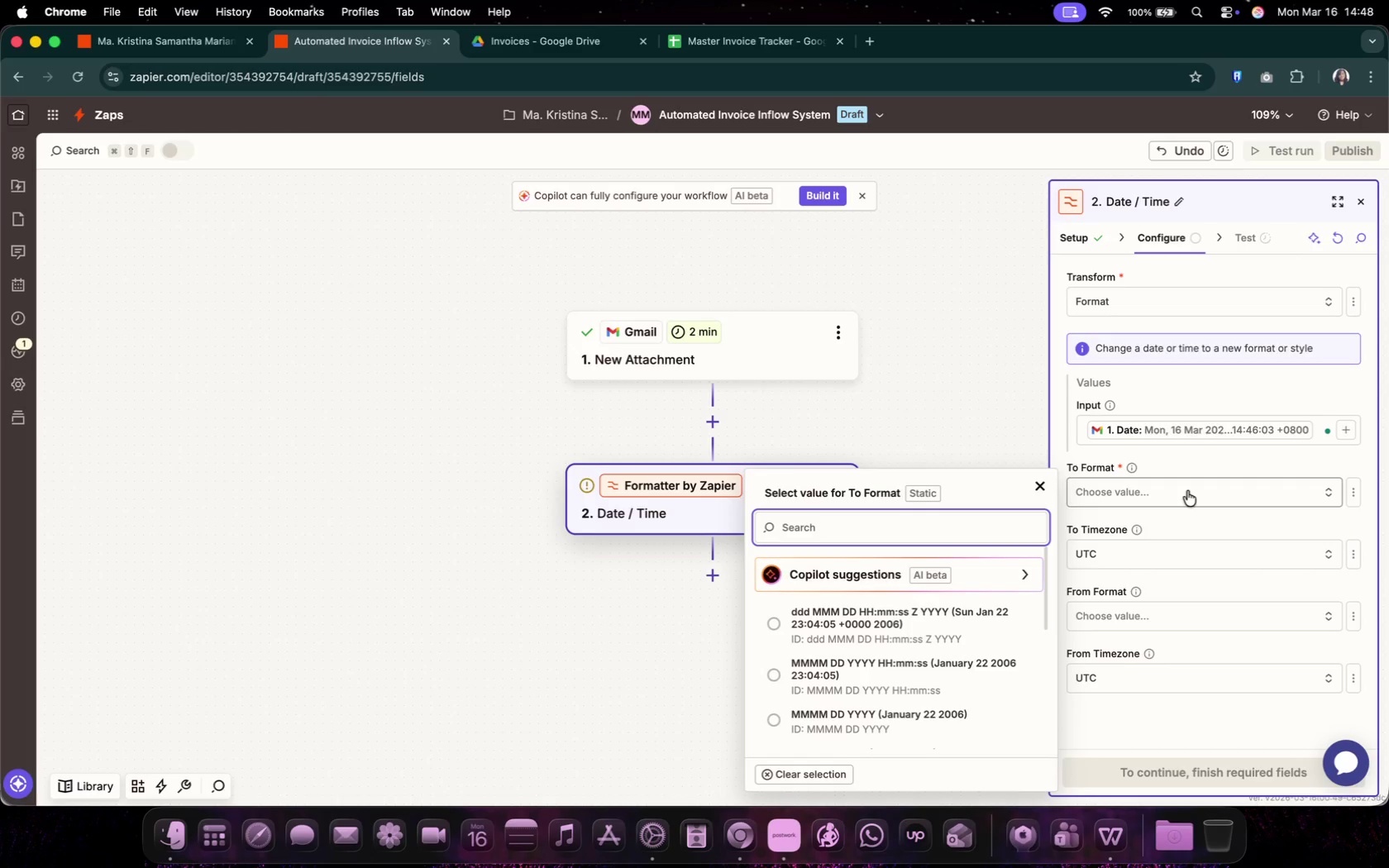 
type(YYYY-MM)
 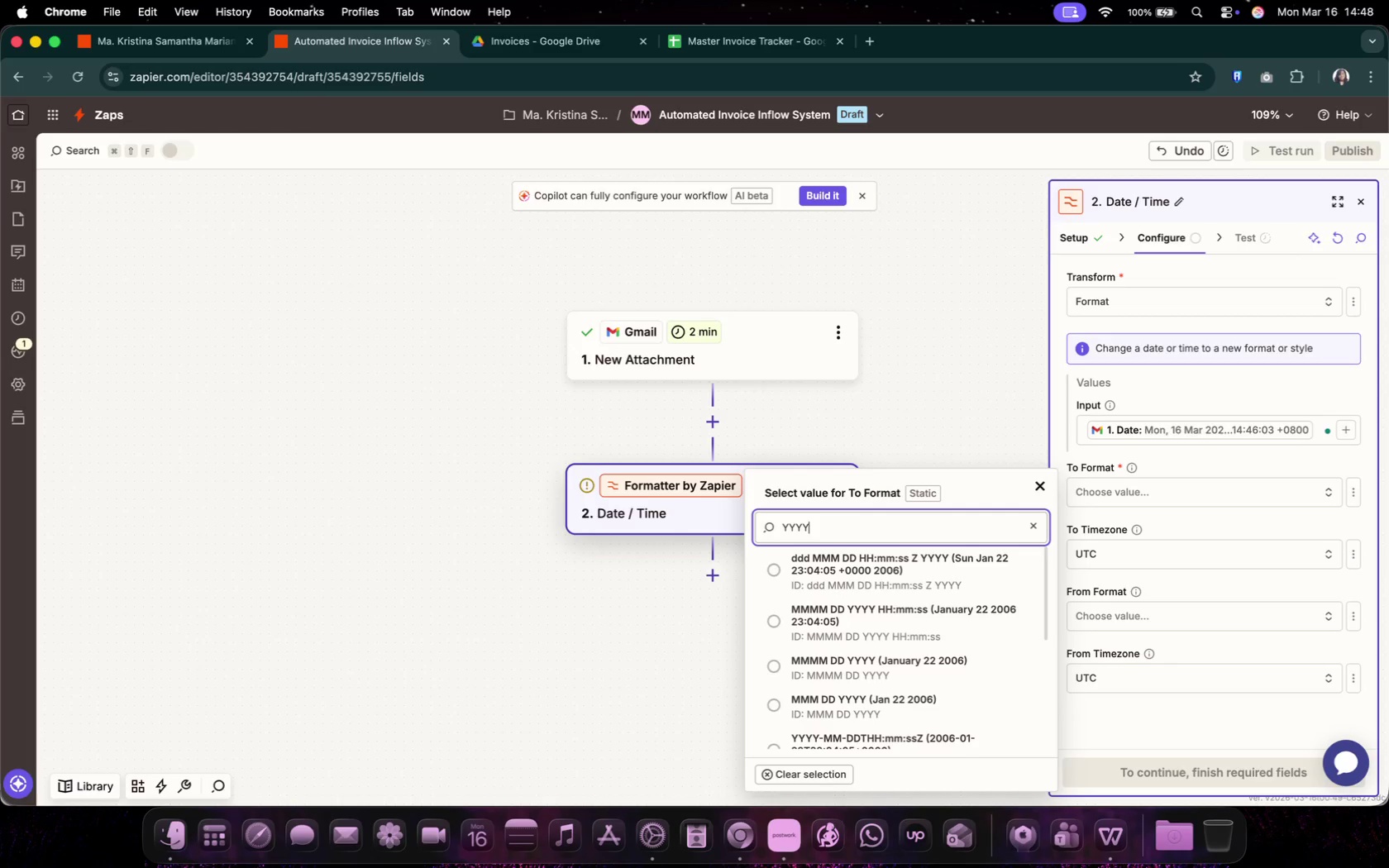 
wait(9.88)
 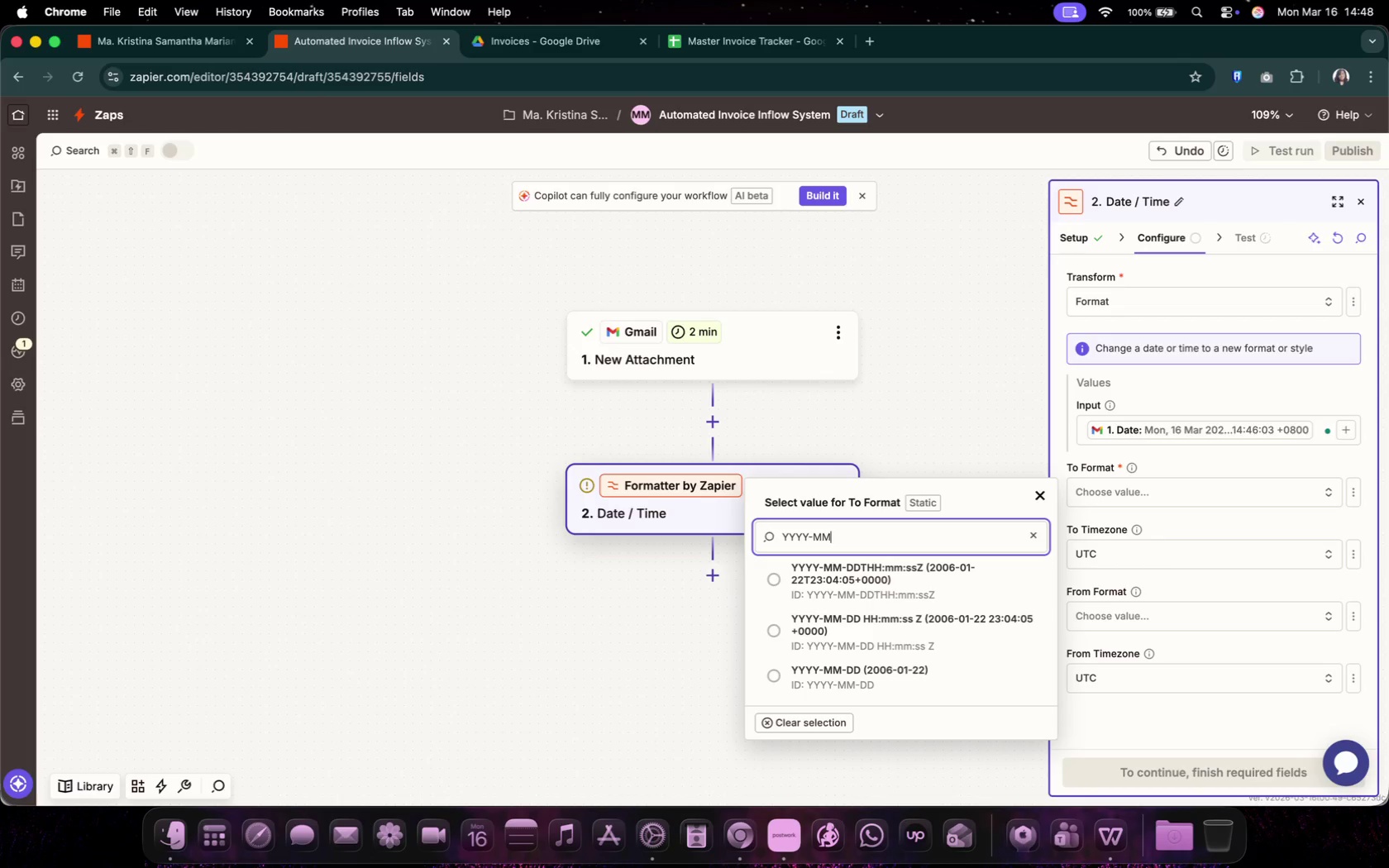 
left_click([984, 687])
 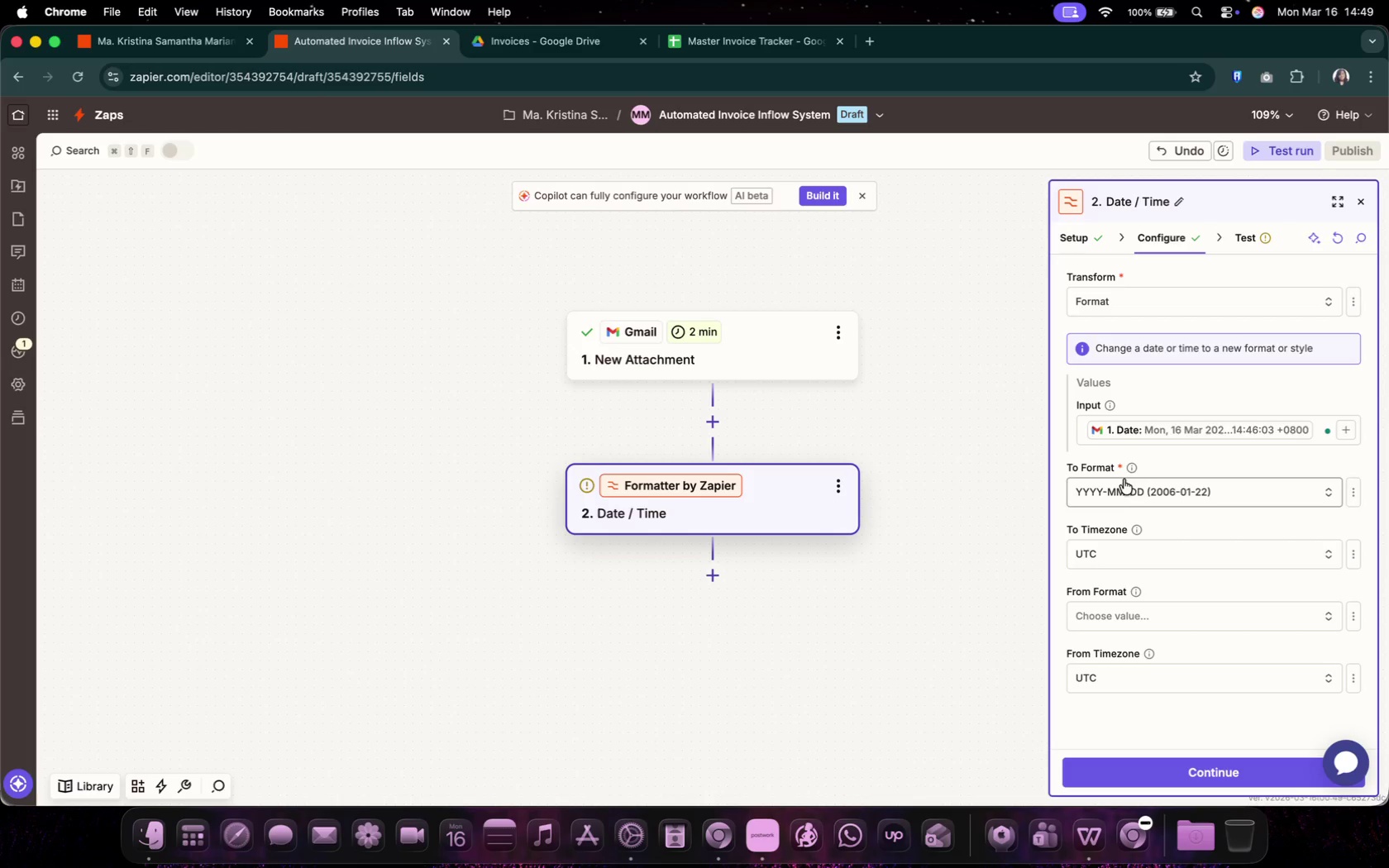 
wait(65.1)
 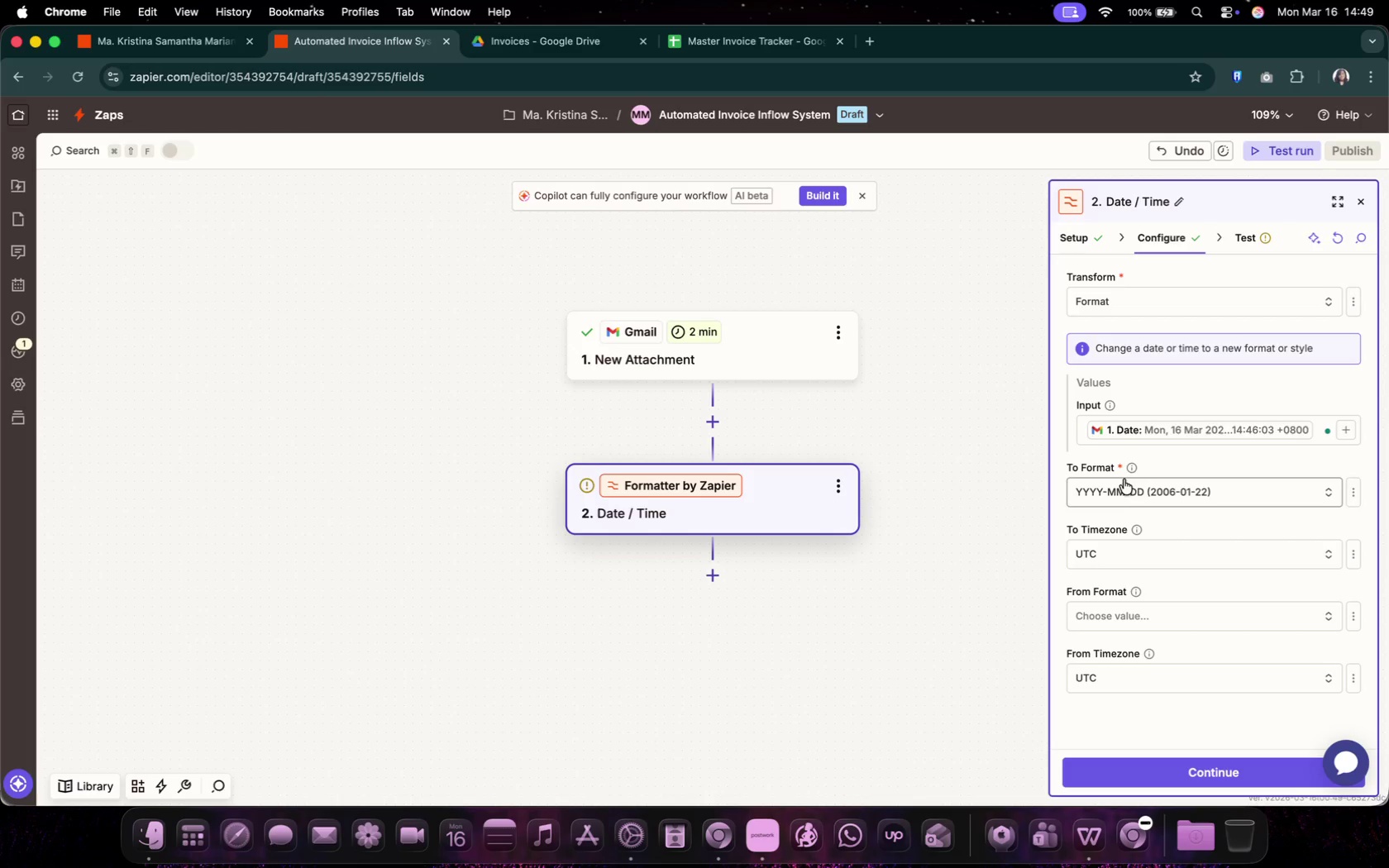 
left_click_drag(start_coordinate=[1132, 491], to_coordinate=[1255, 494])
 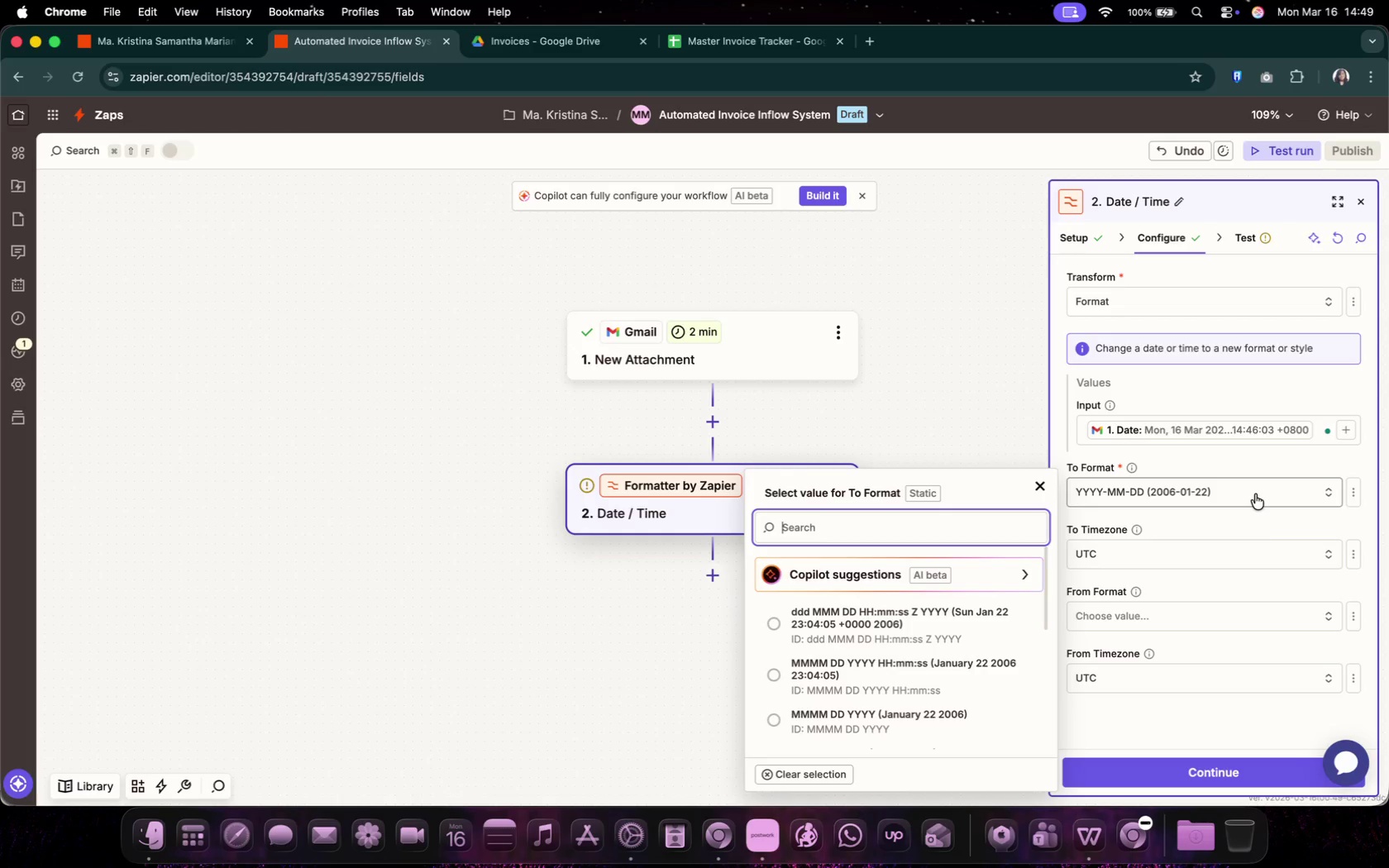 
left_click([1355, 494])
 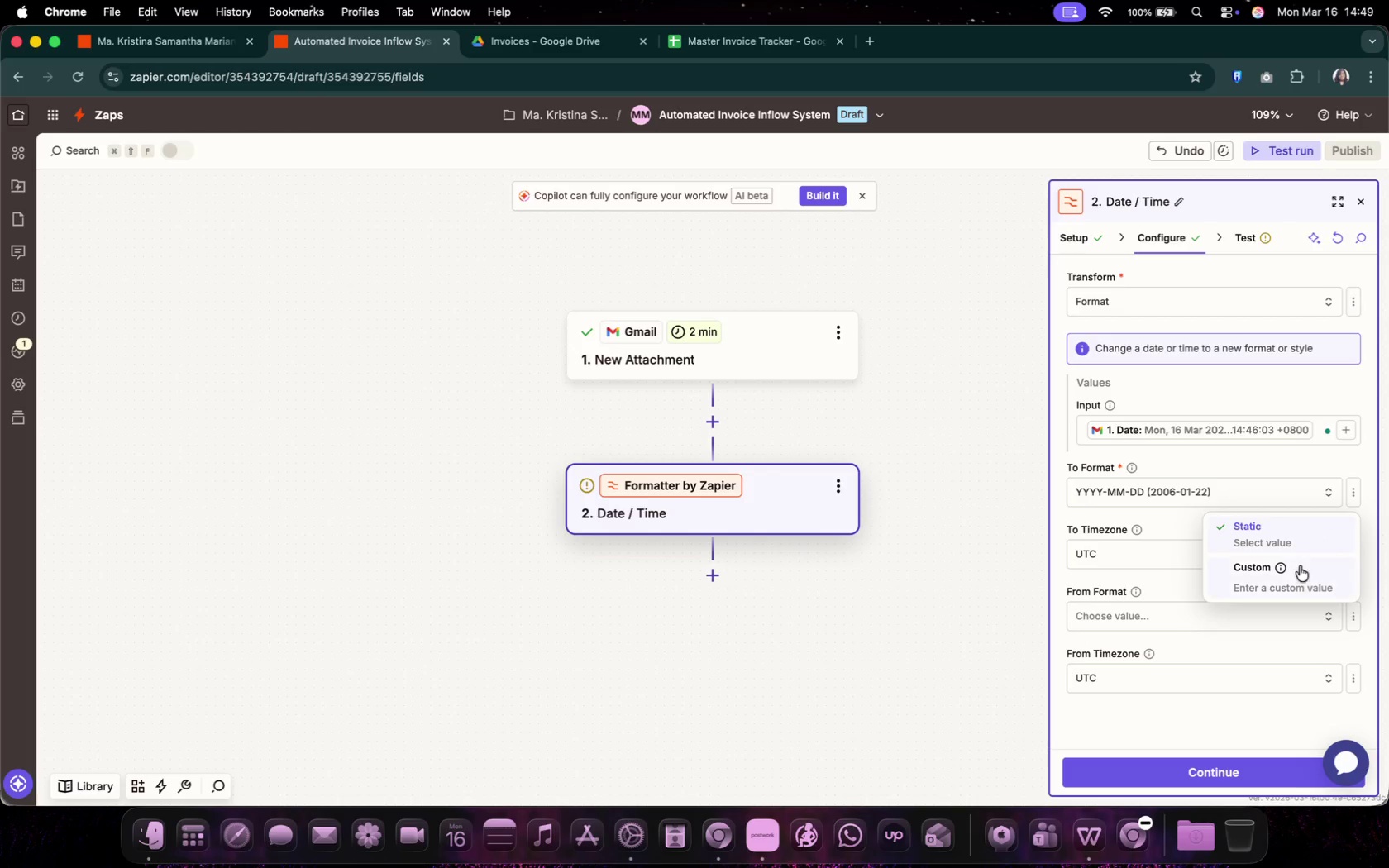 
left_click([1297, 573])